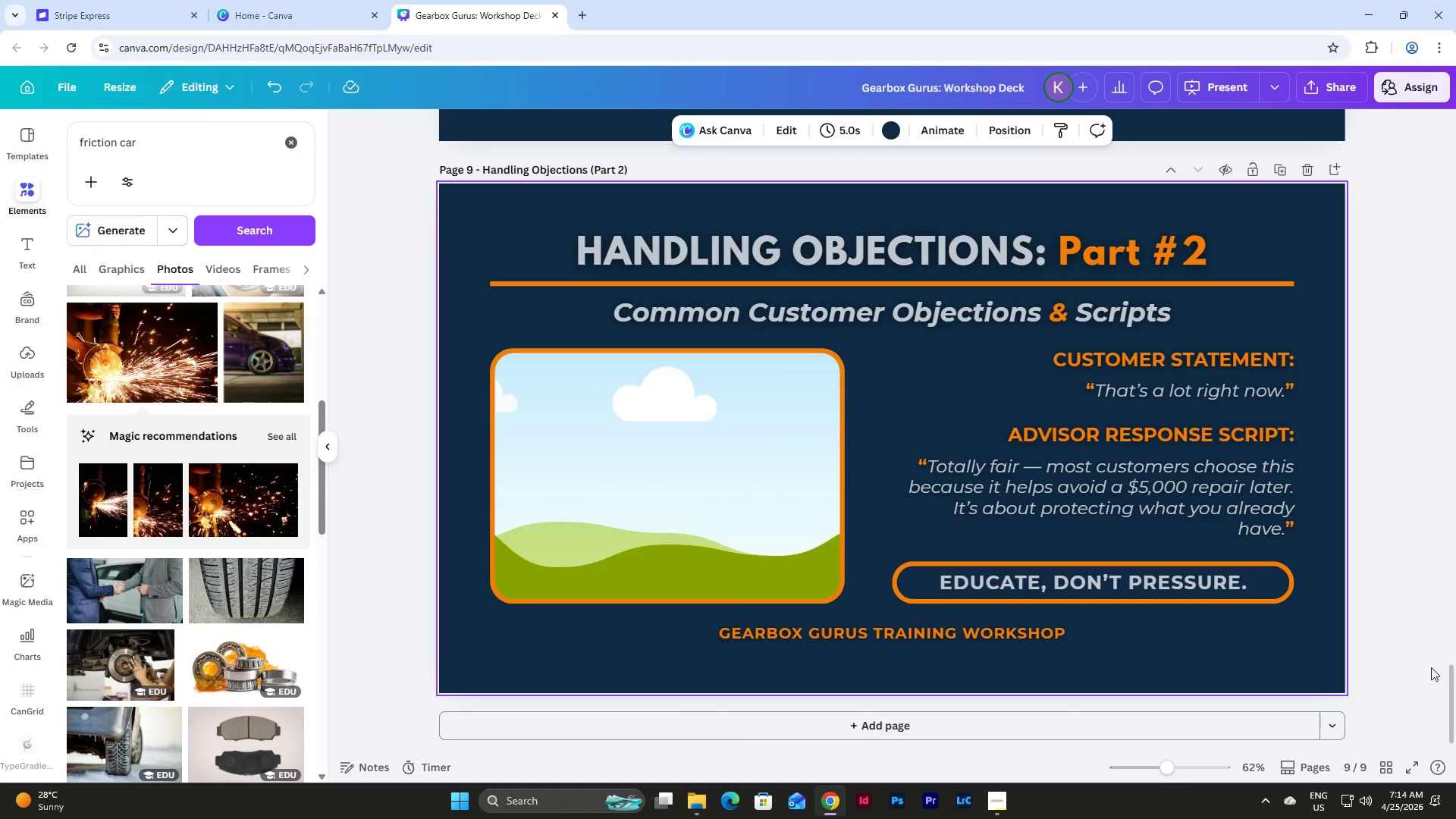 
left_click([1385, 758])
 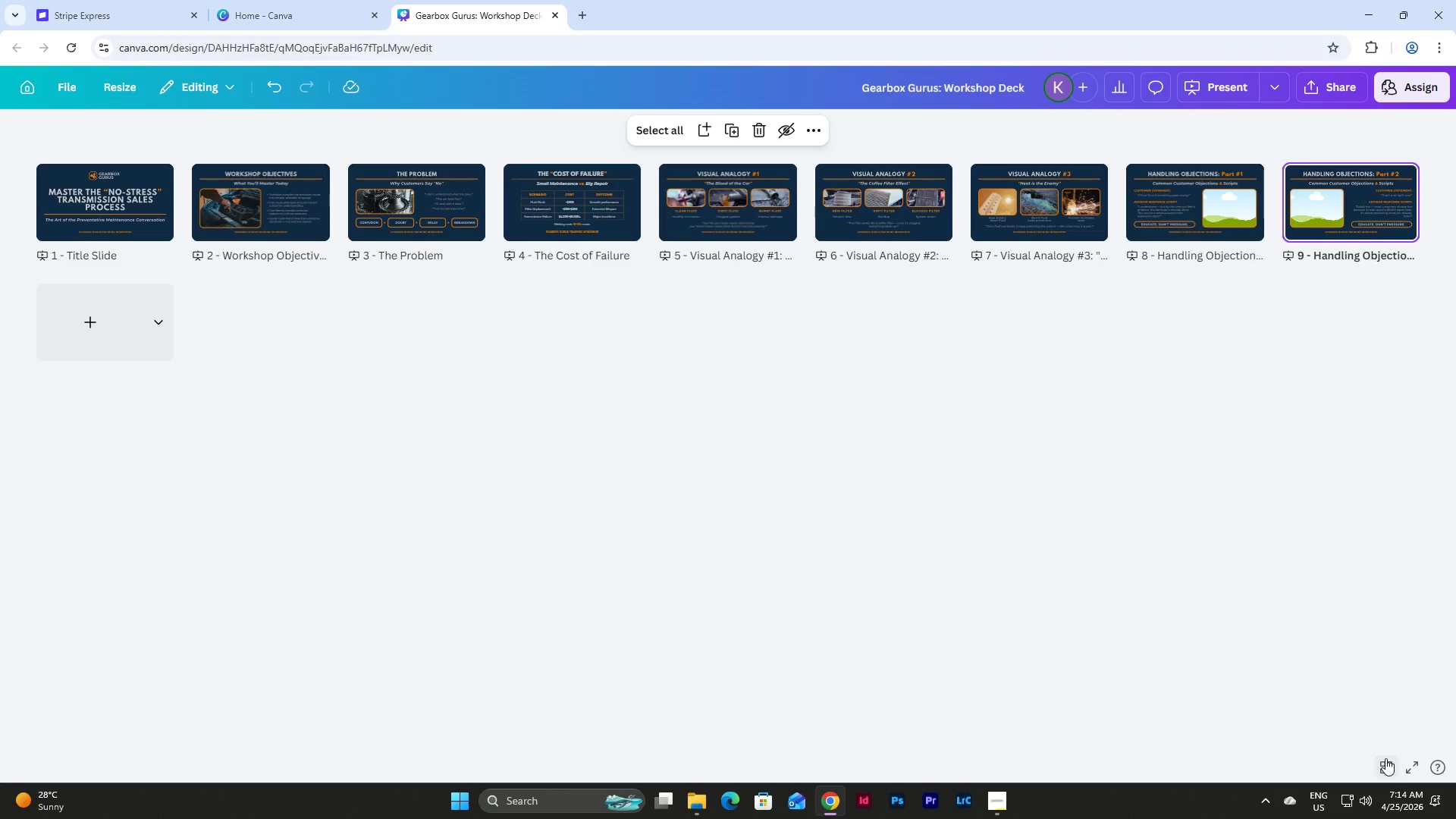 
left_click([1385, 758])
 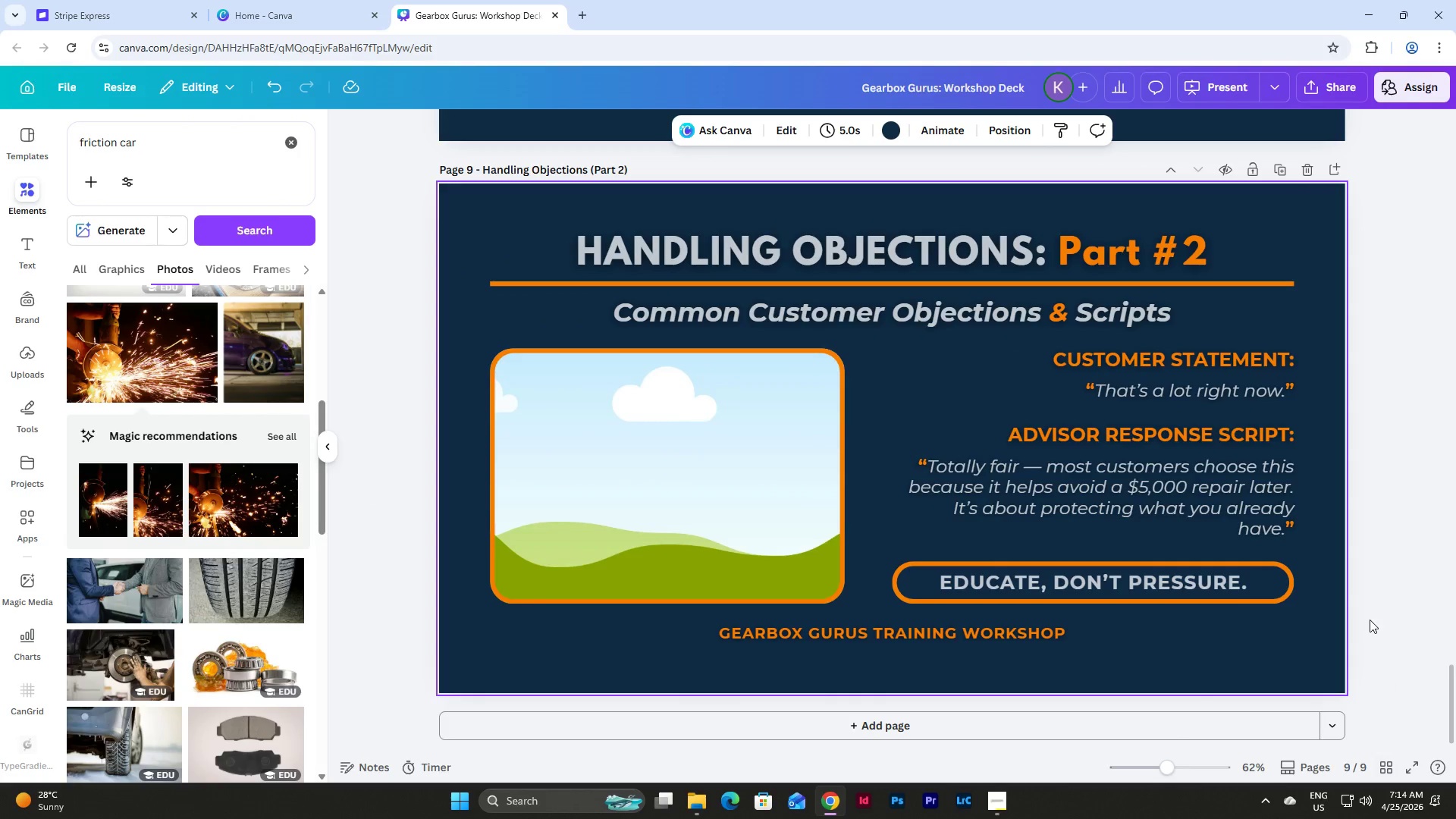 
scroll: coordinate [1367, 618], scroll_direction: down, amount: 3.0
 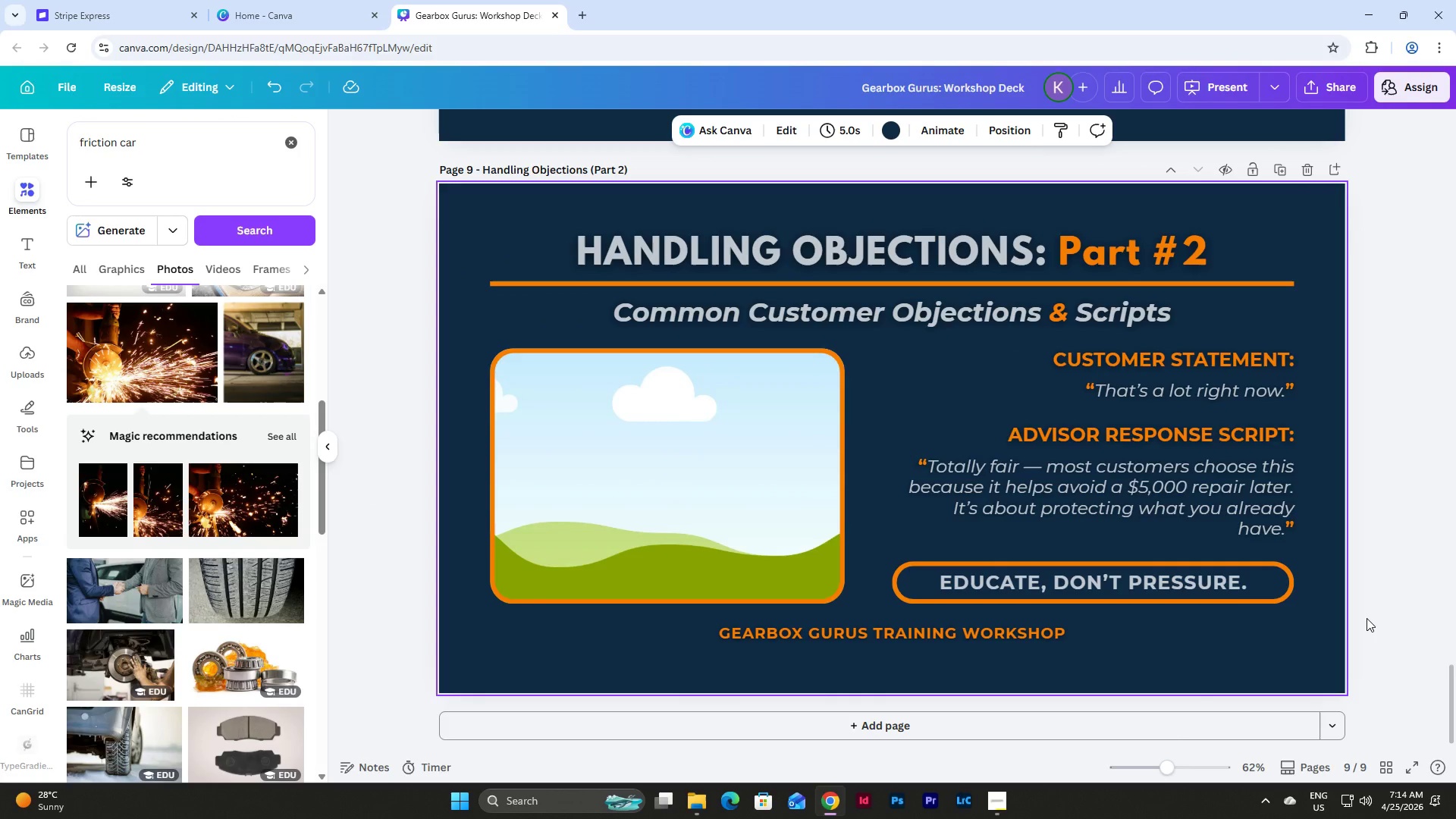 
scroll: coordinate [1367, 618], scroll_direction: up, amount: 2.0
 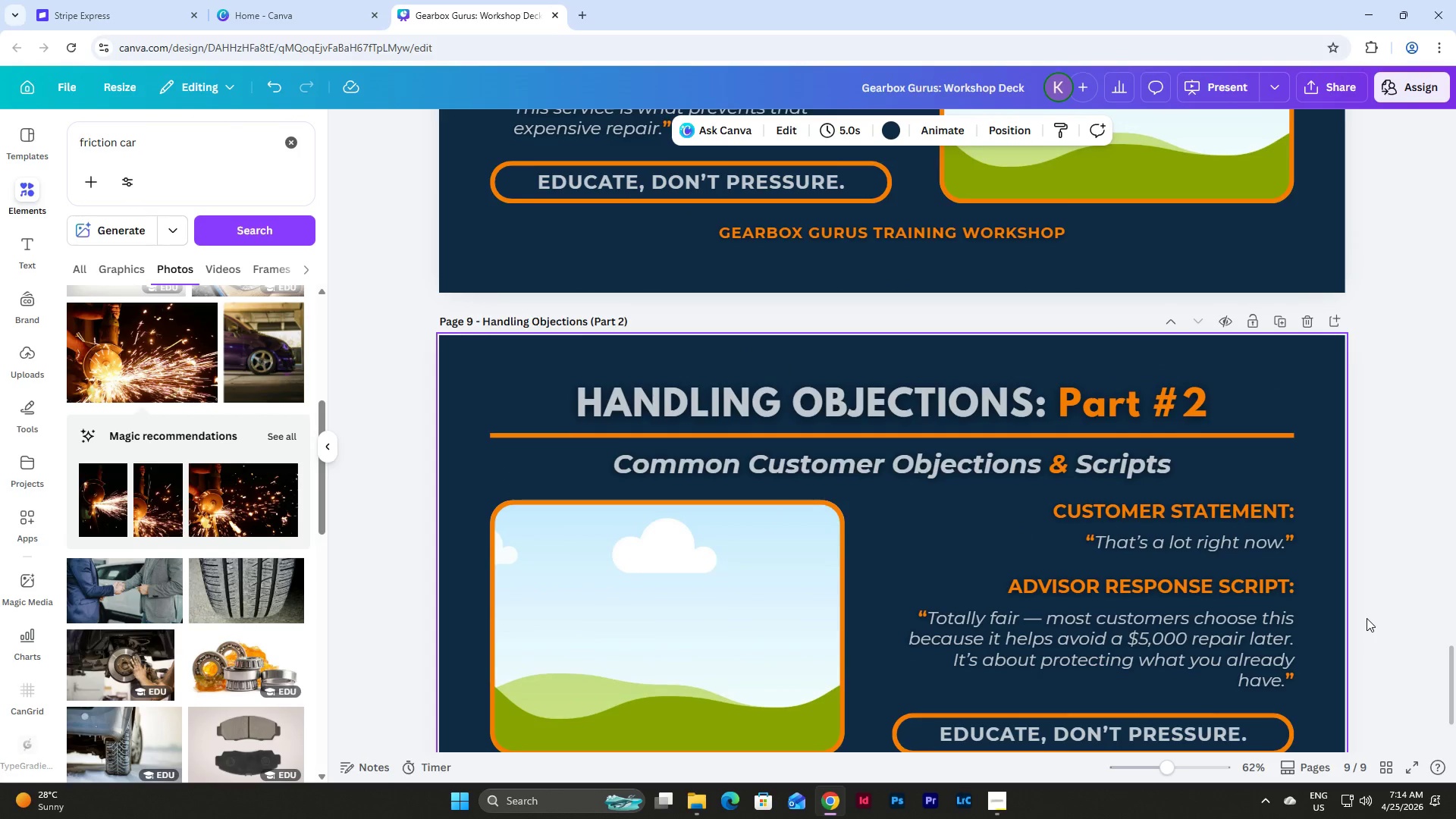 
scroll: coordinate [1367, 618], scroll_direction: down, amount: 4.0
 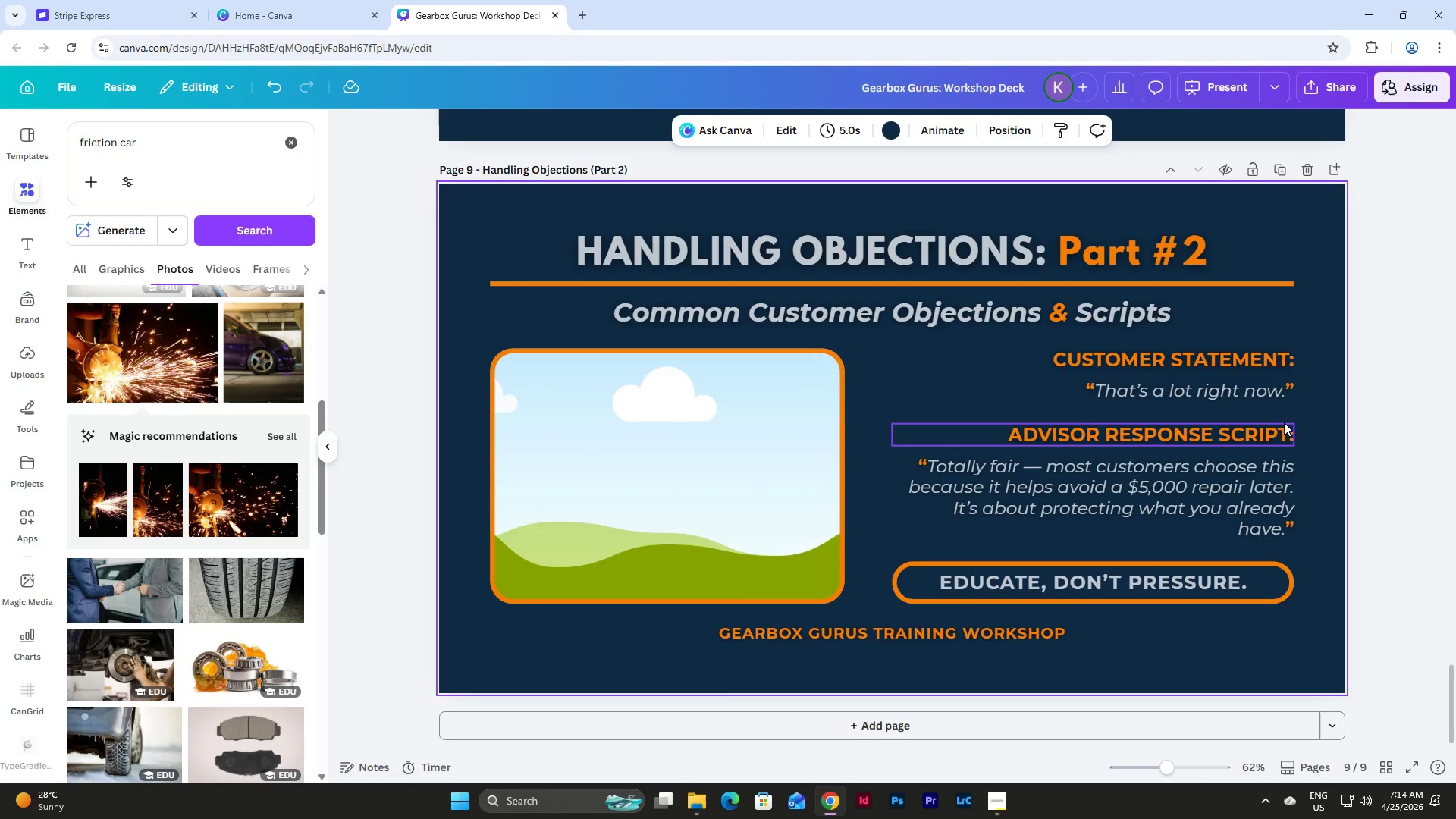 
left_click([1279, 169])
 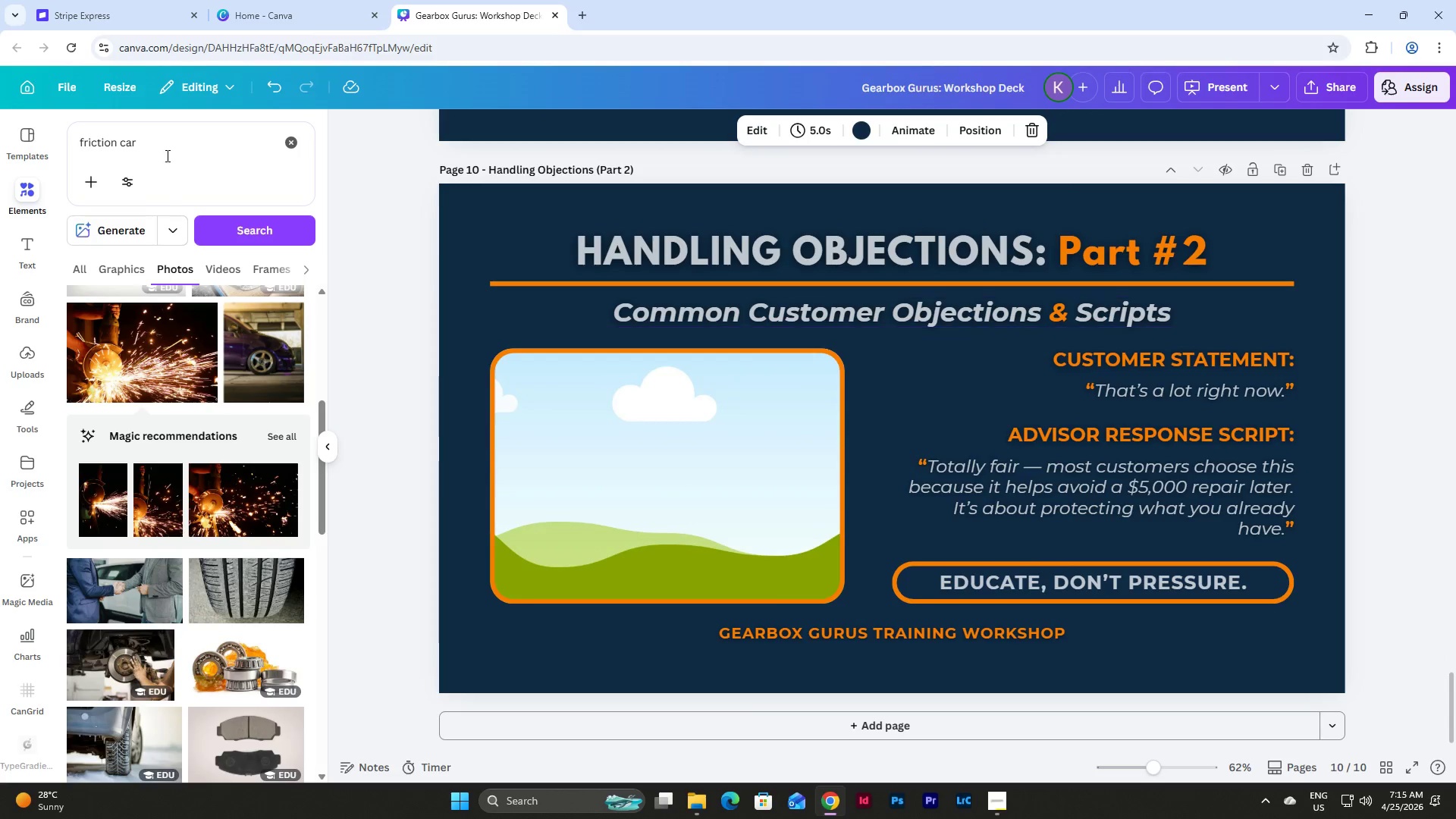 
wait(6.56)
 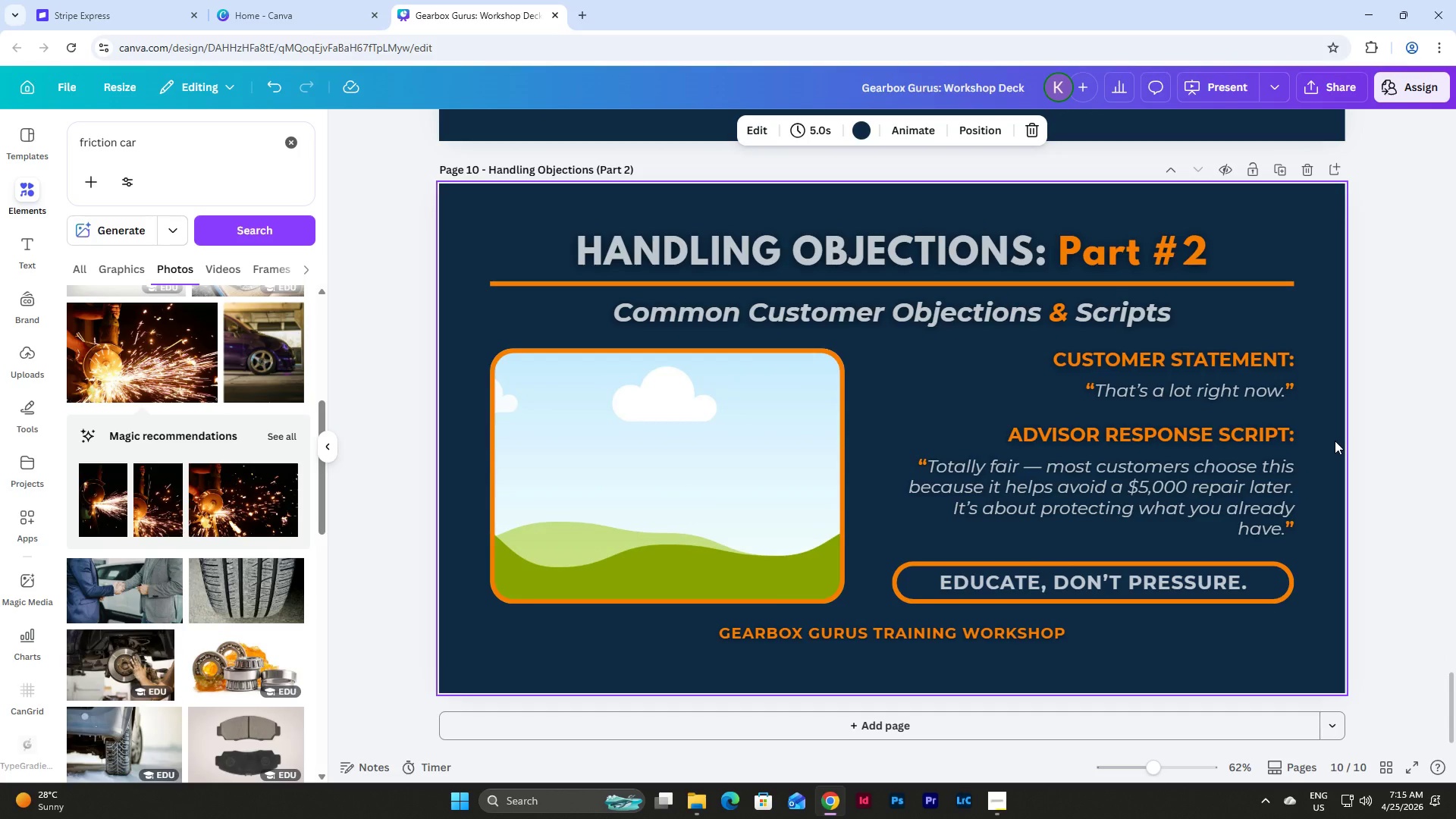 
left_click([997, 794])